 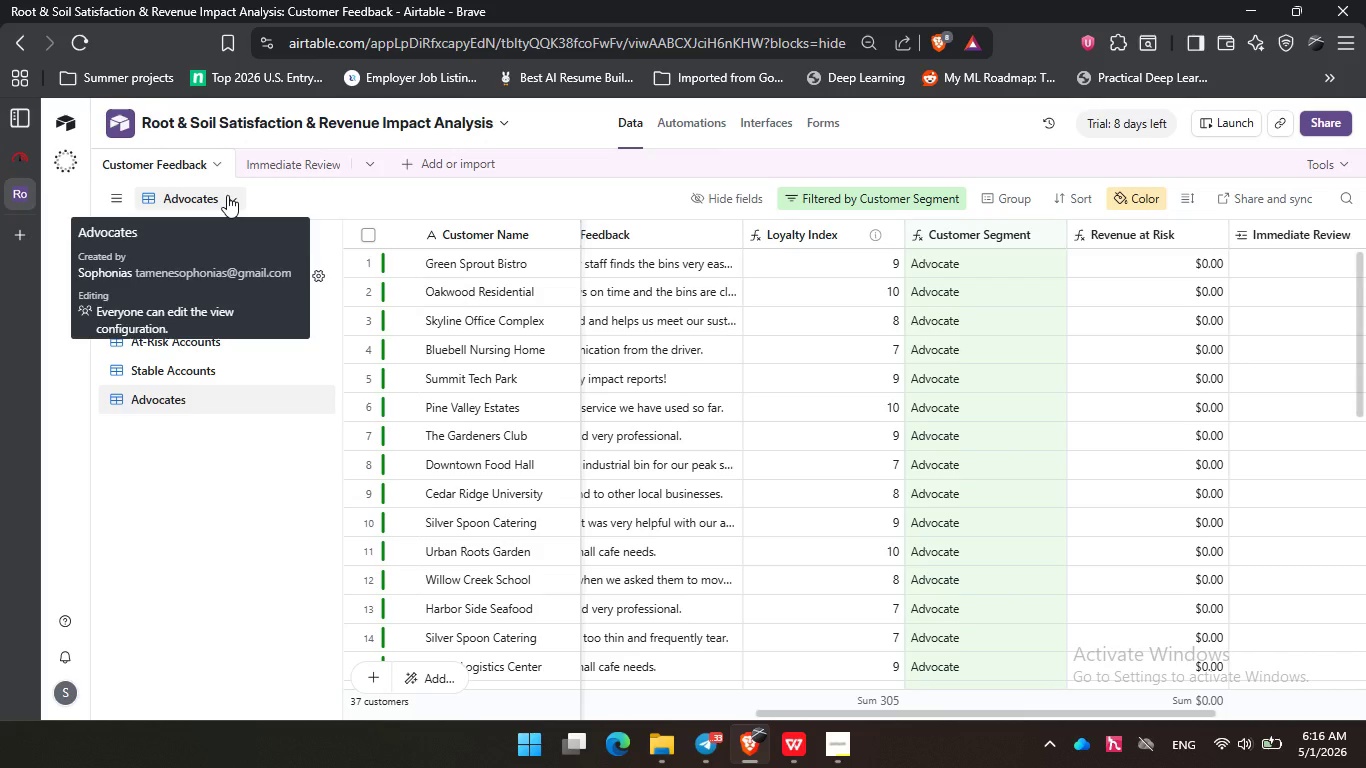 
left_click([227, 195])
 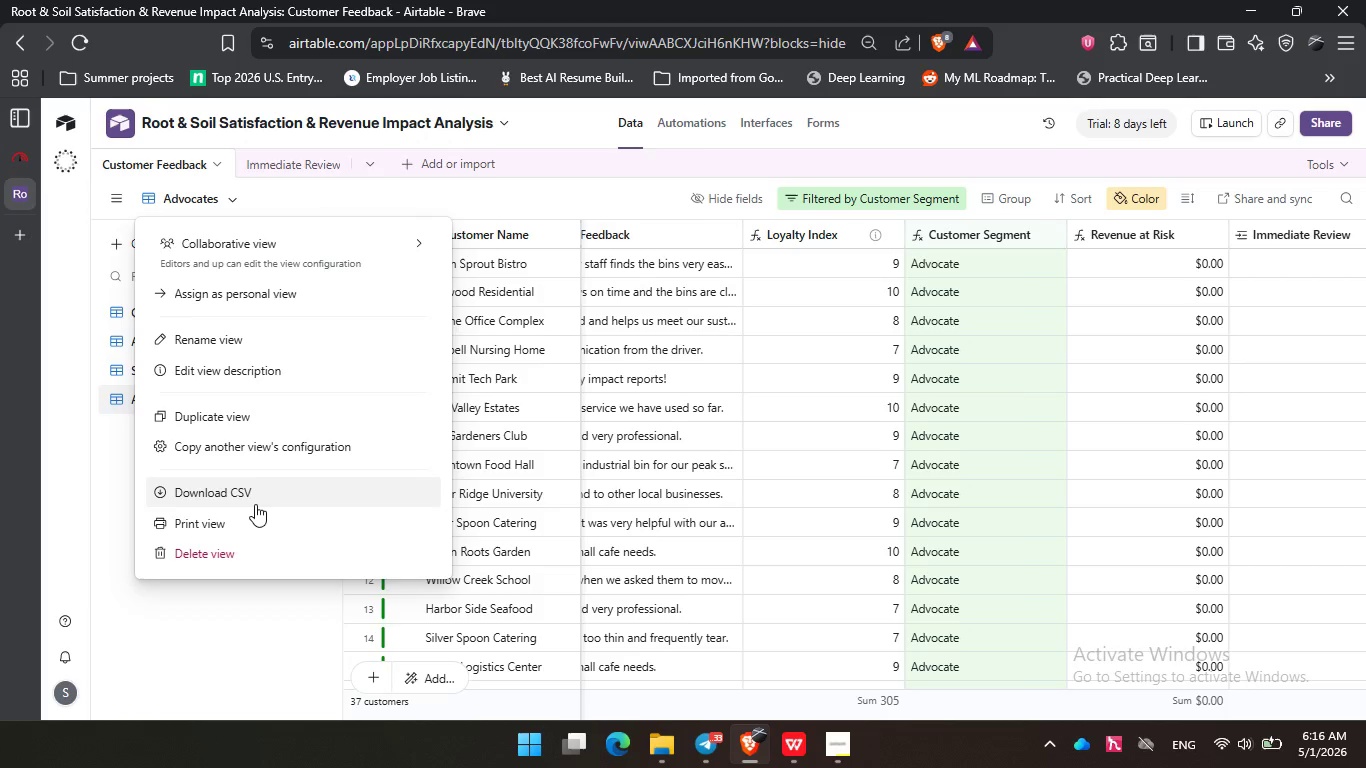 
left_click([256, 509])
 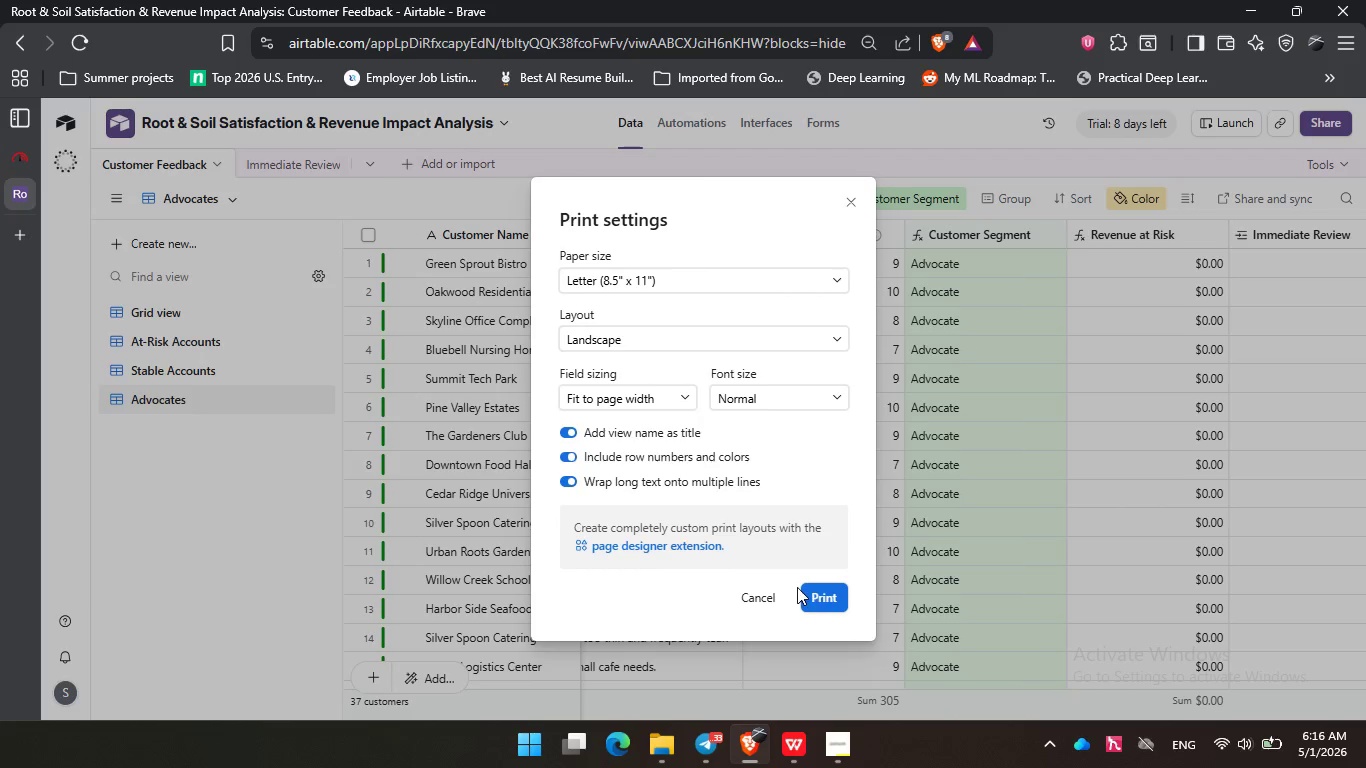 
left_click([827, 594])
 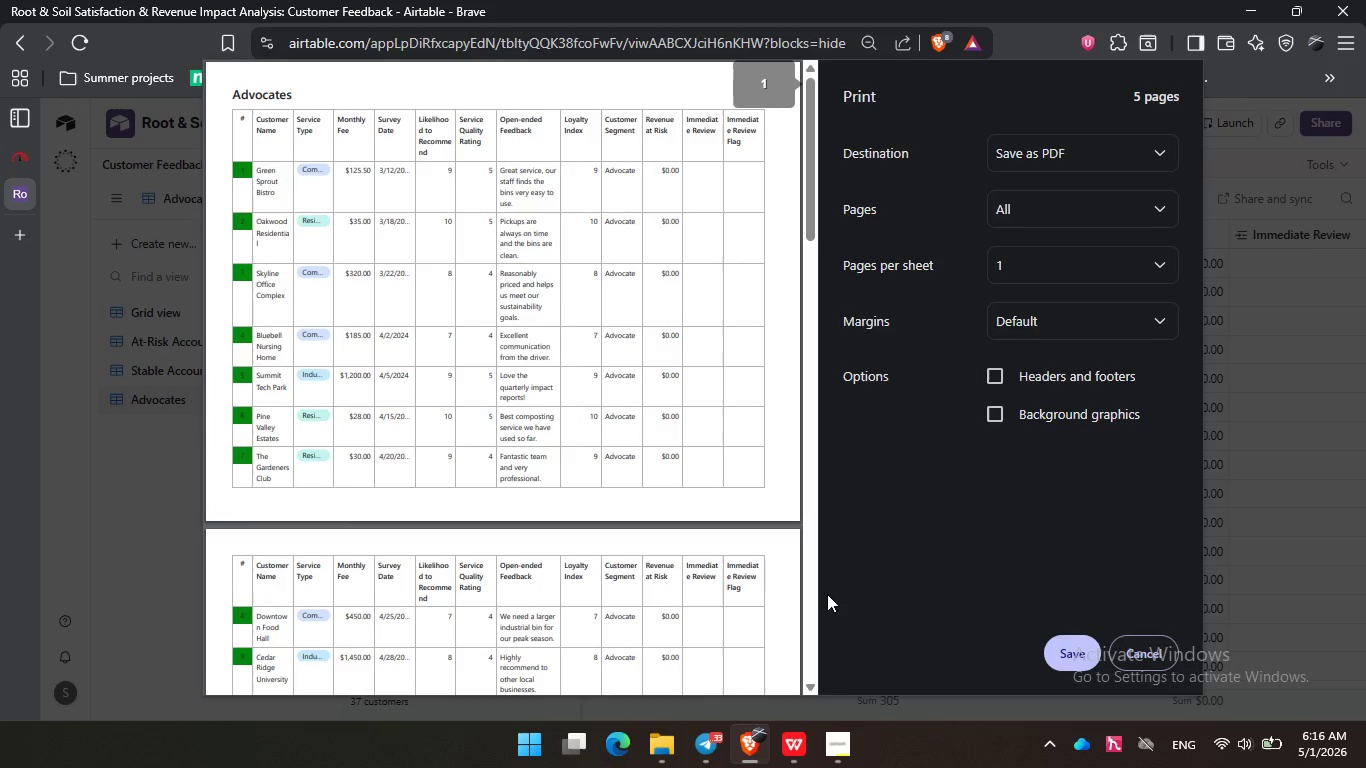 
wait(7.84)
 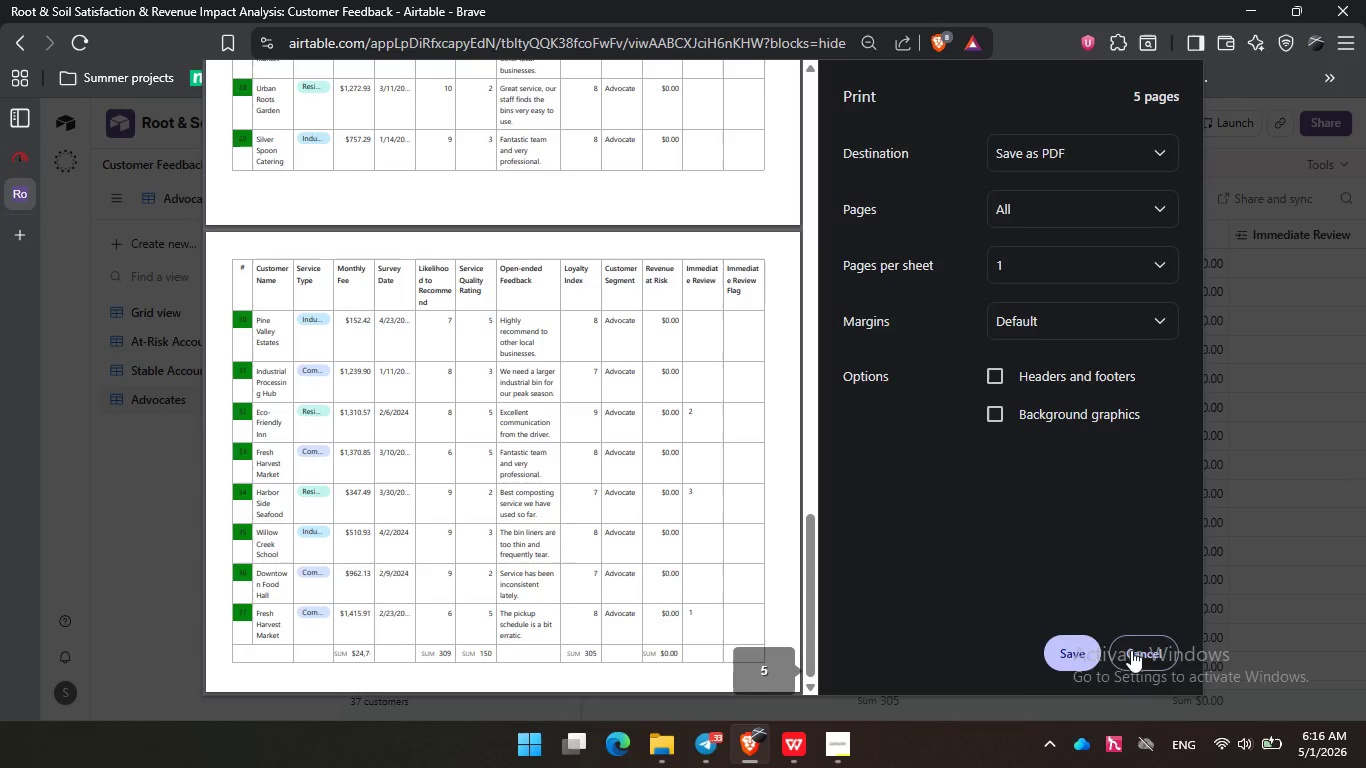 
left_click([1093, 658])
 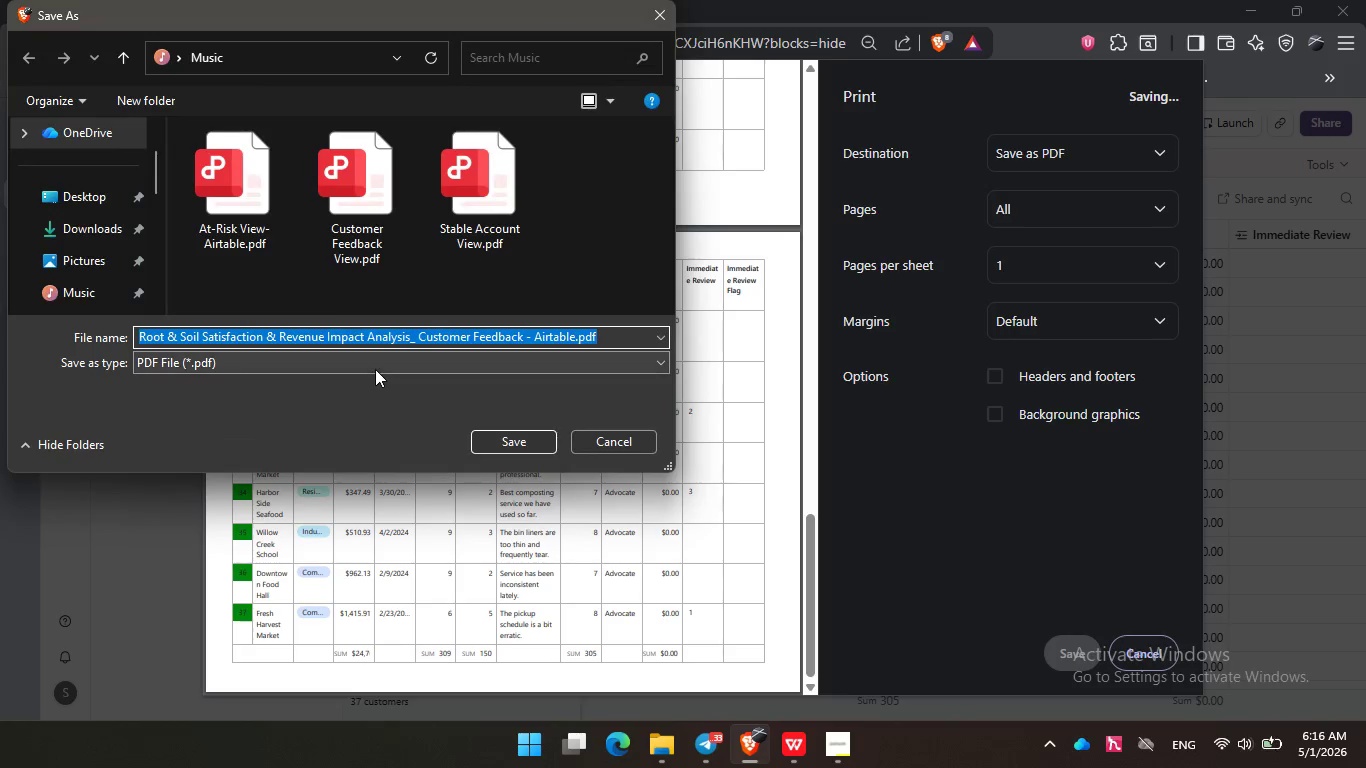 
scroll: coordinate [551, 472], scroll_direction: down, amount: 20.0
 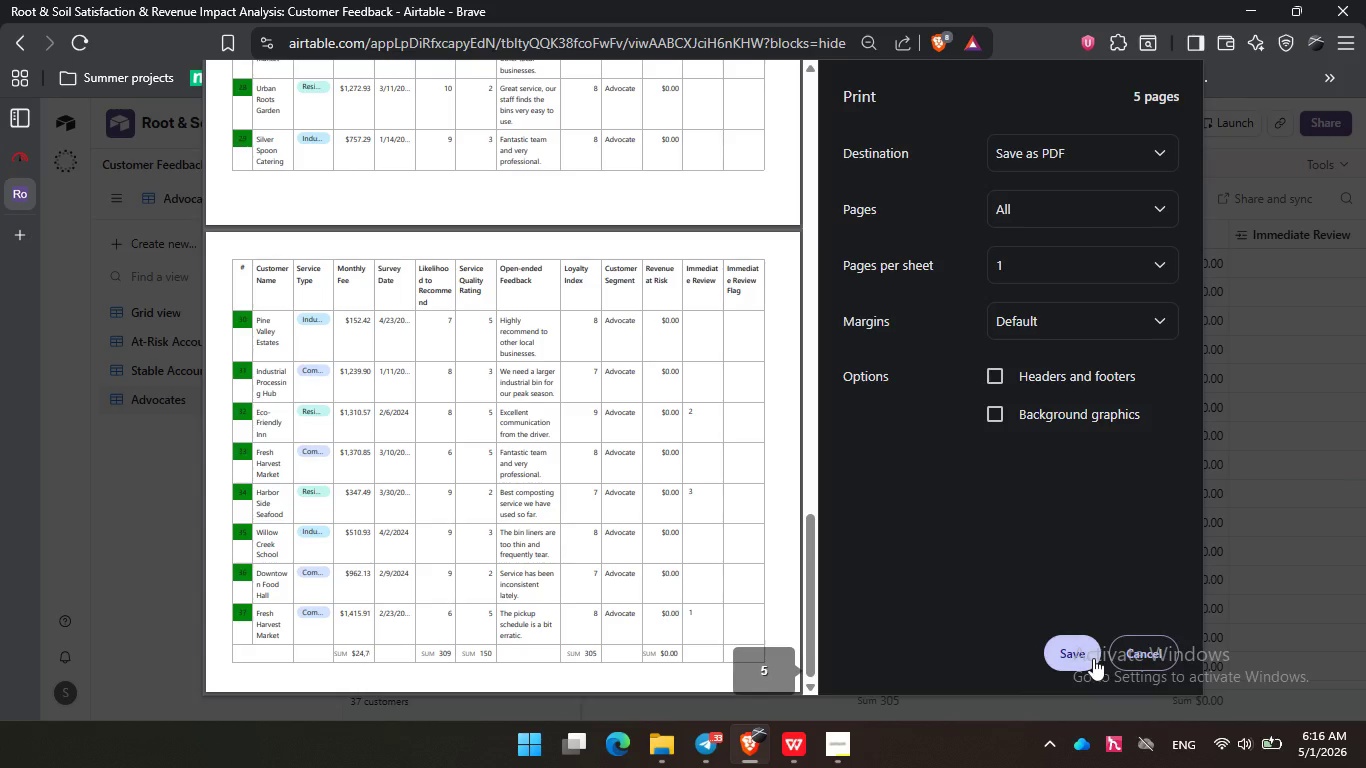 
type(Advocates View)
 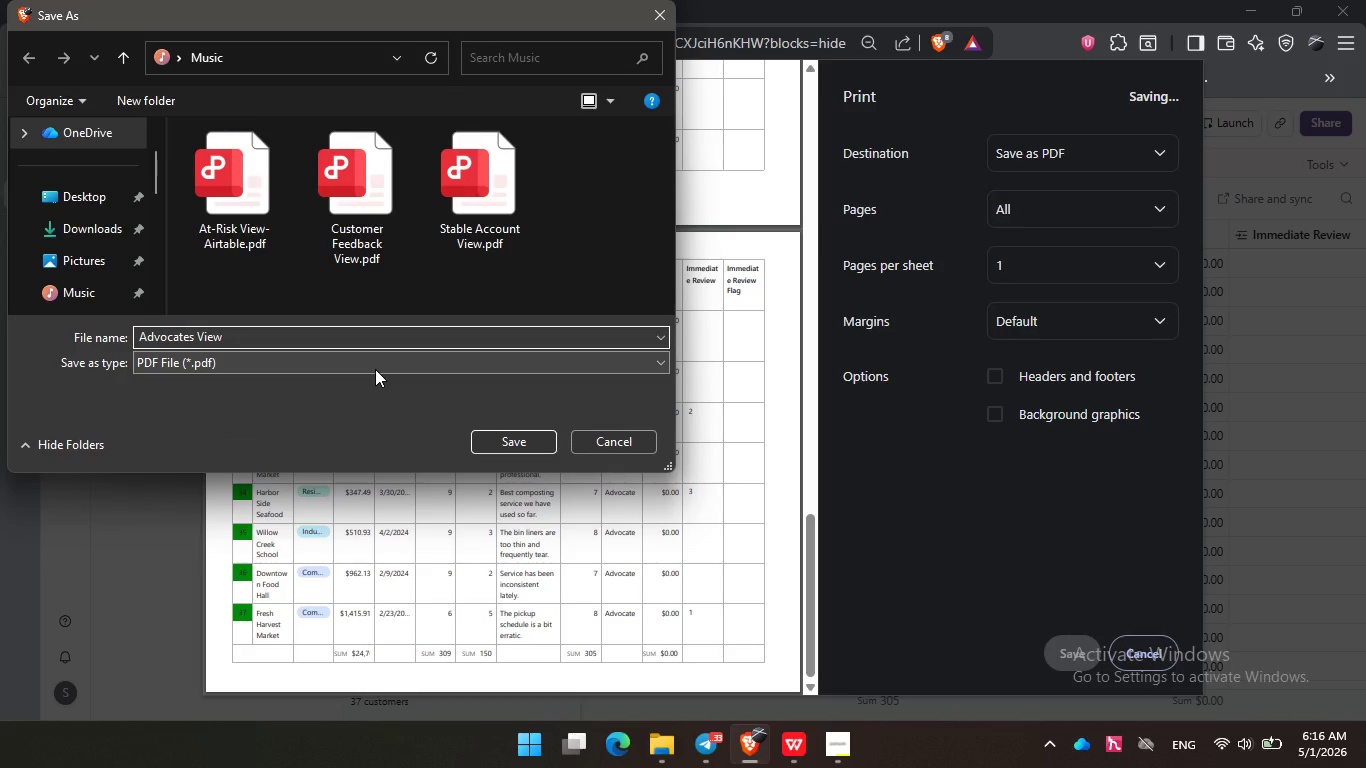 
key(Enter)
 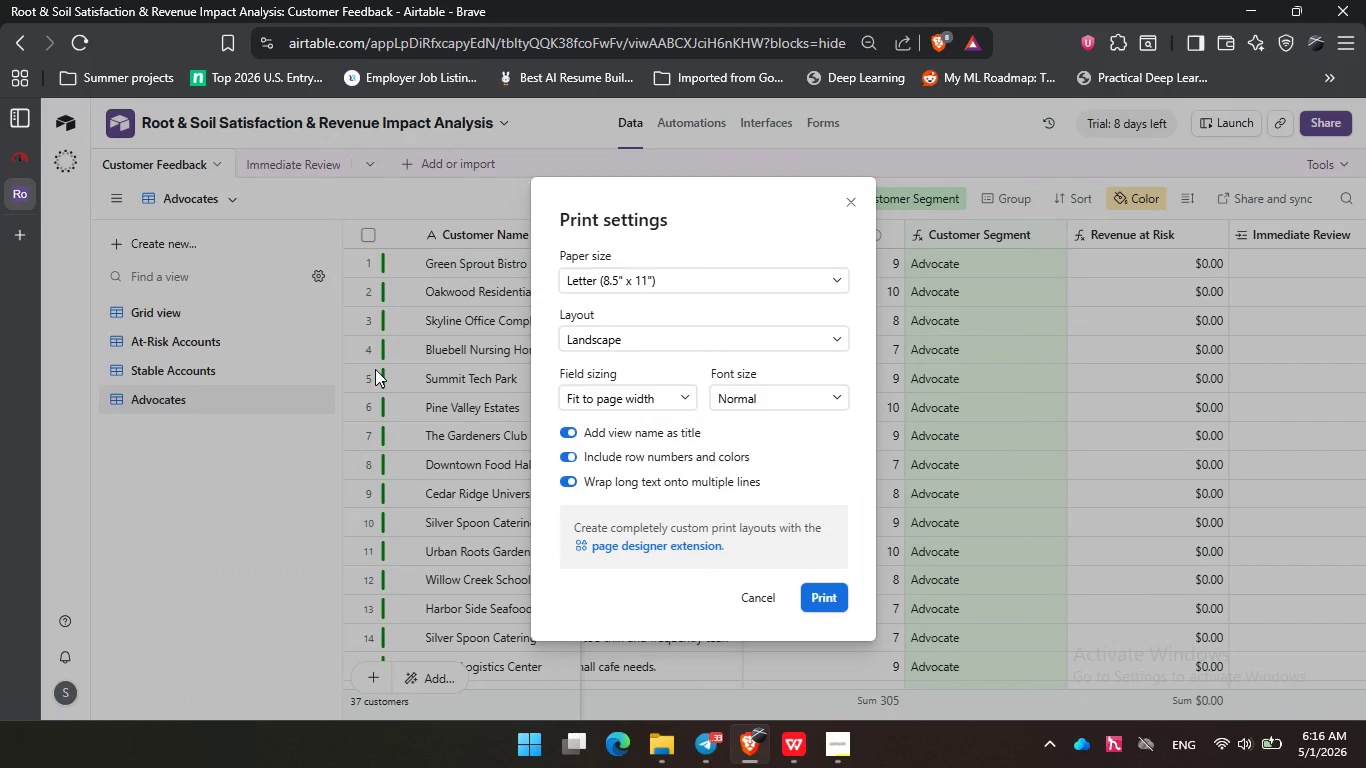 
wait(6.17)
 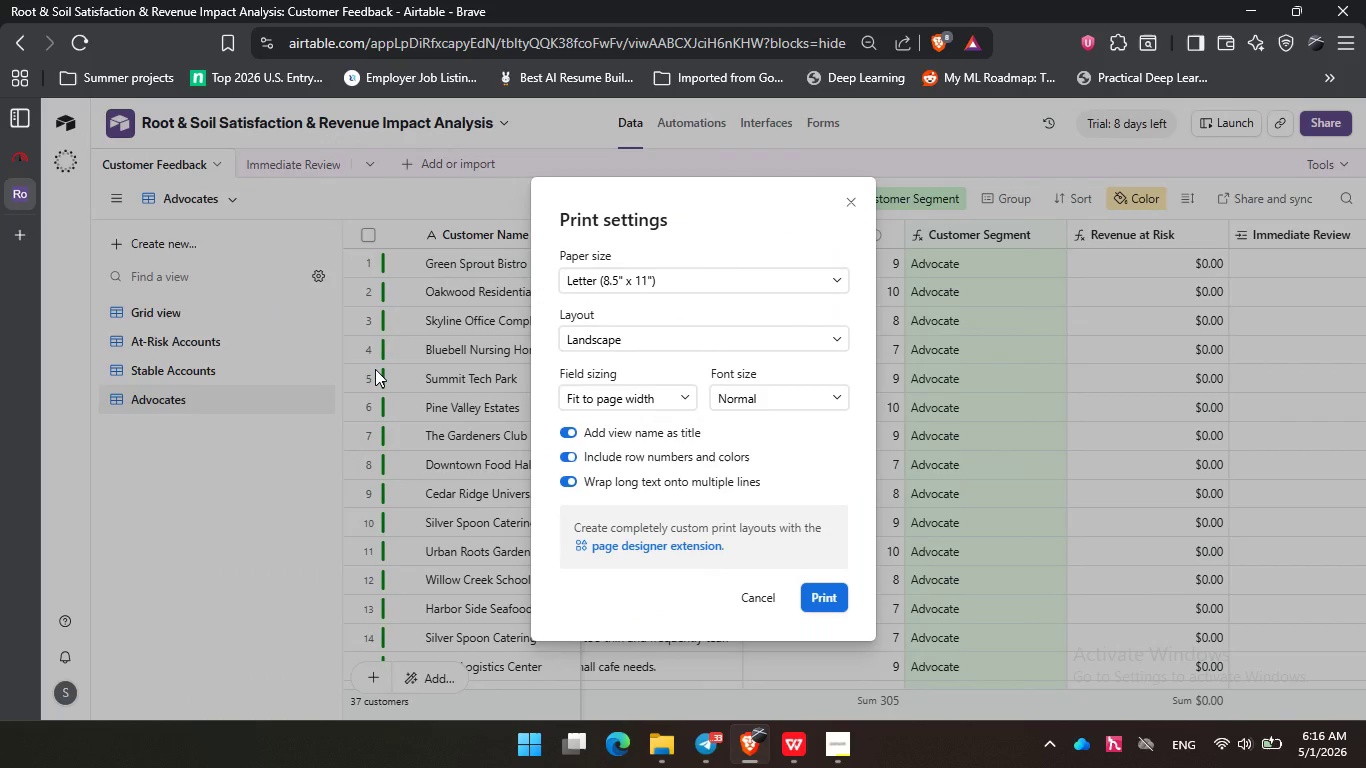 
left_click([764, 607])
 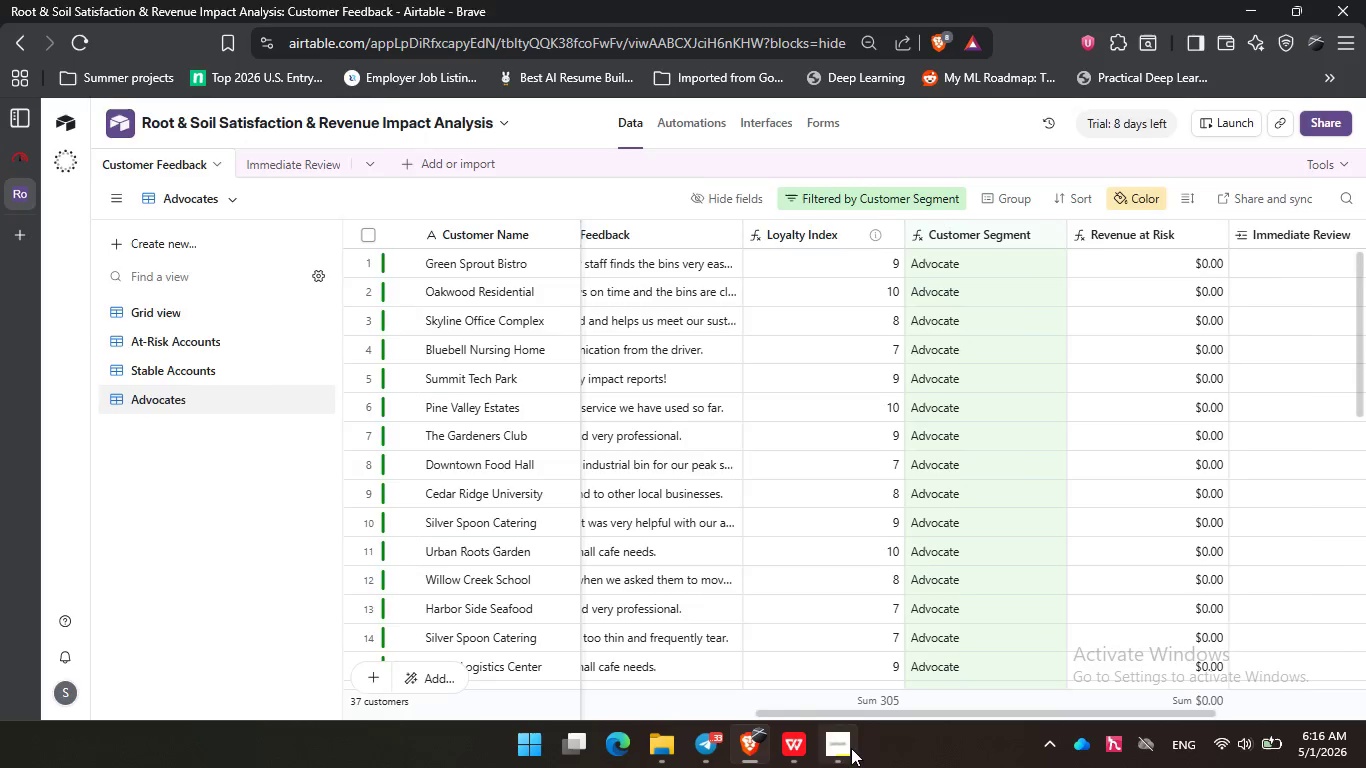 
left_click([851, 748])